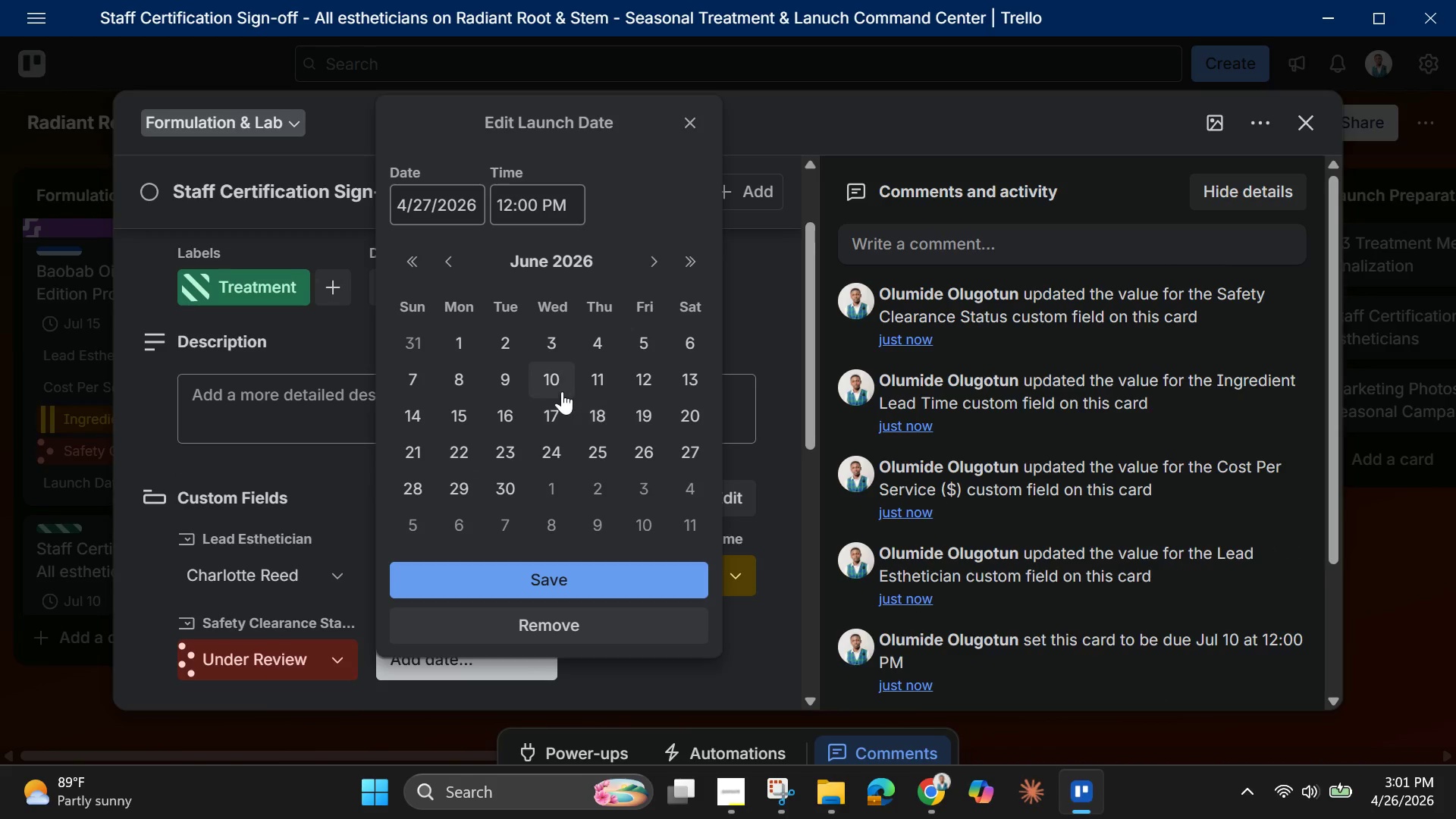 
left_click([554, 384])
 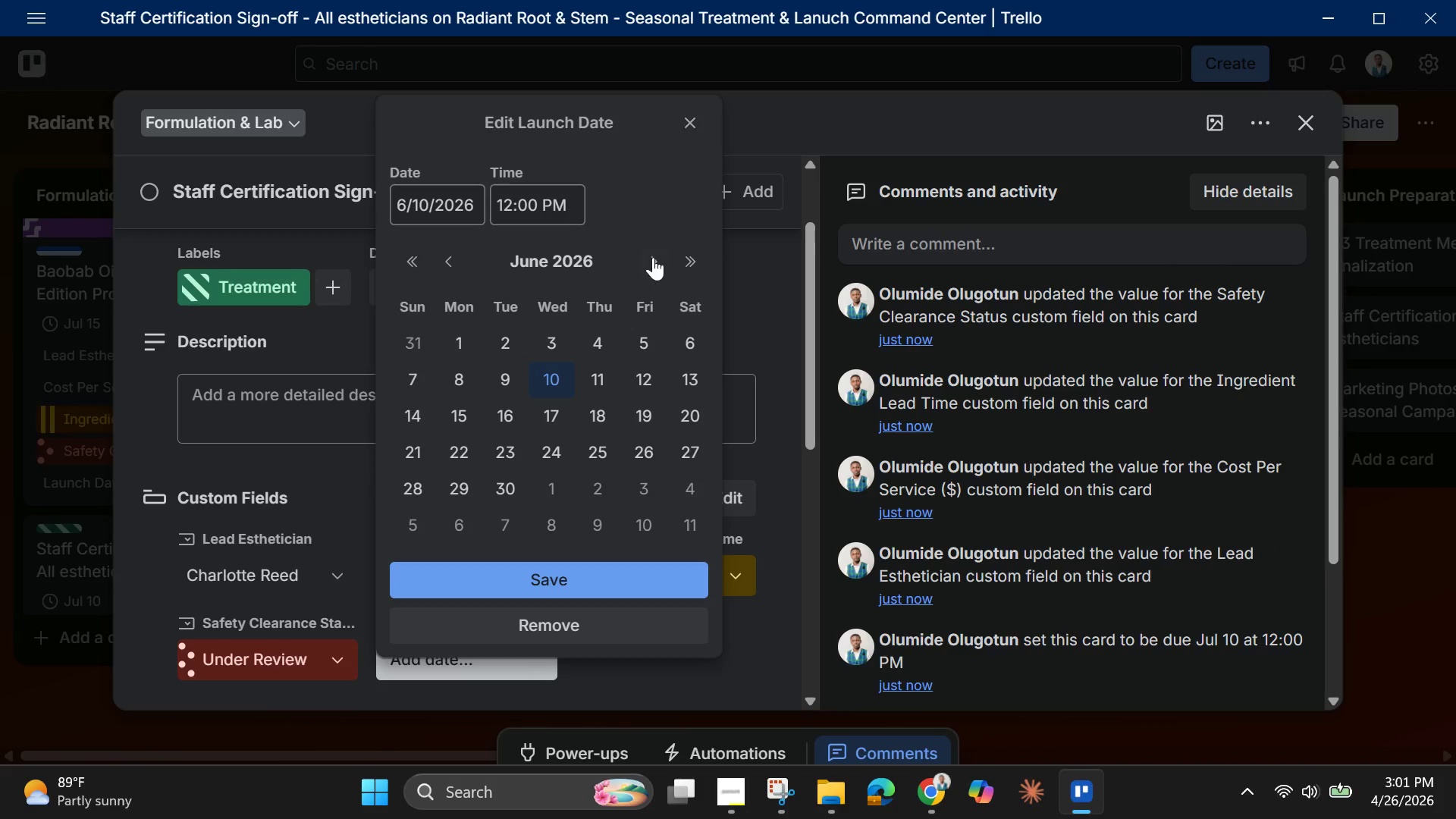 
left_click([654, 257])
 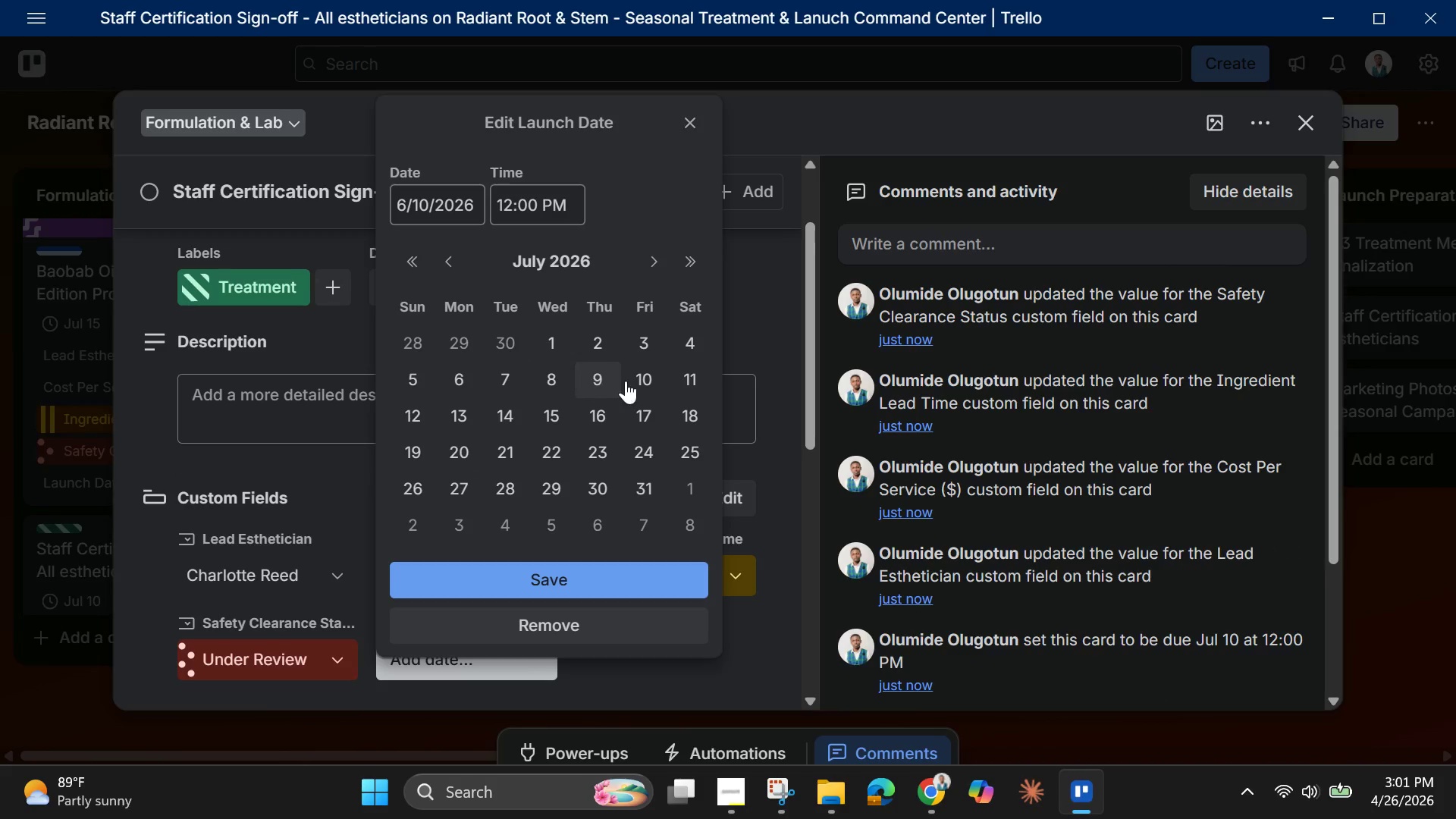 
left_click([635, 384])
 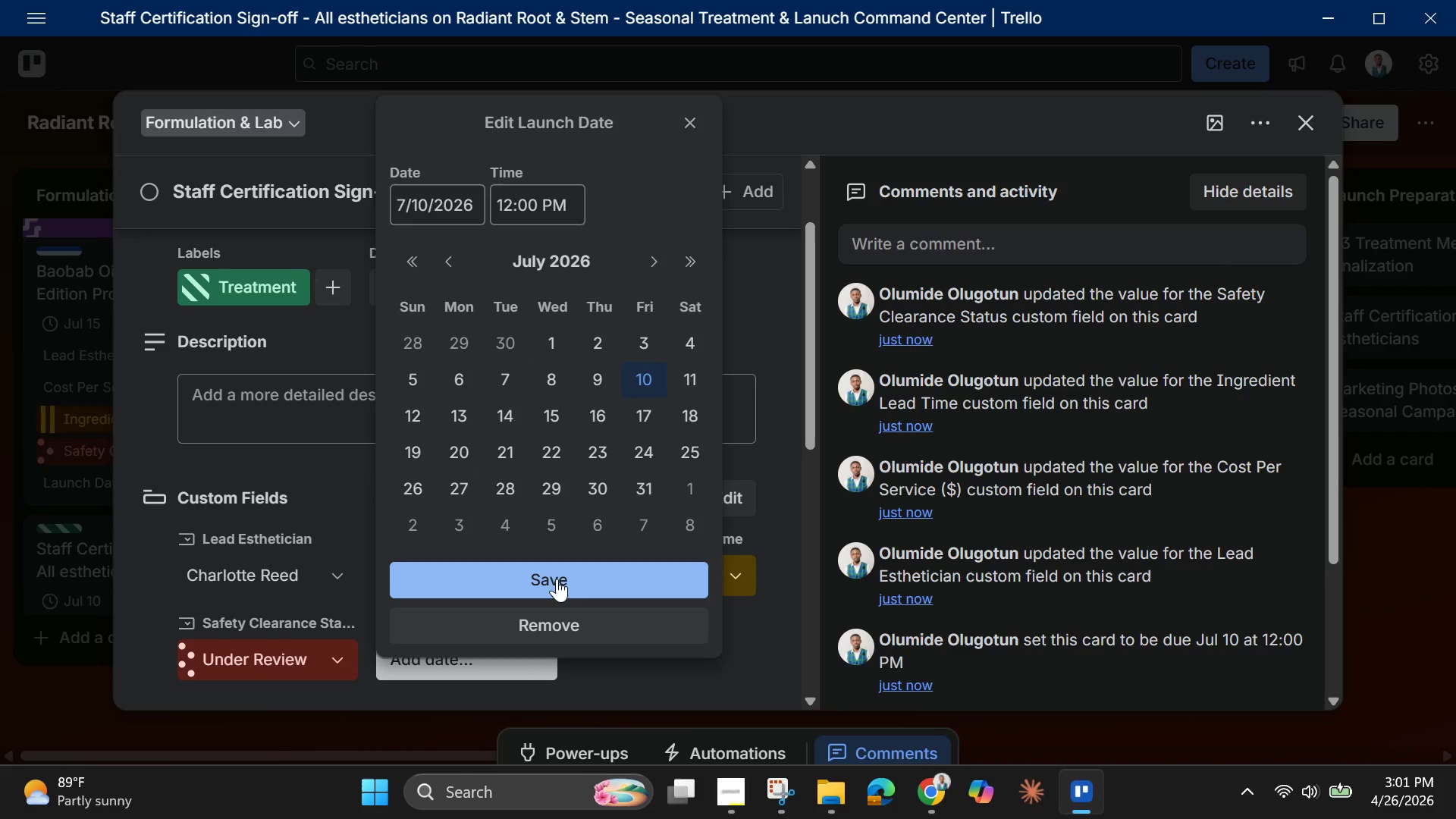 
left_click([557, 579])
 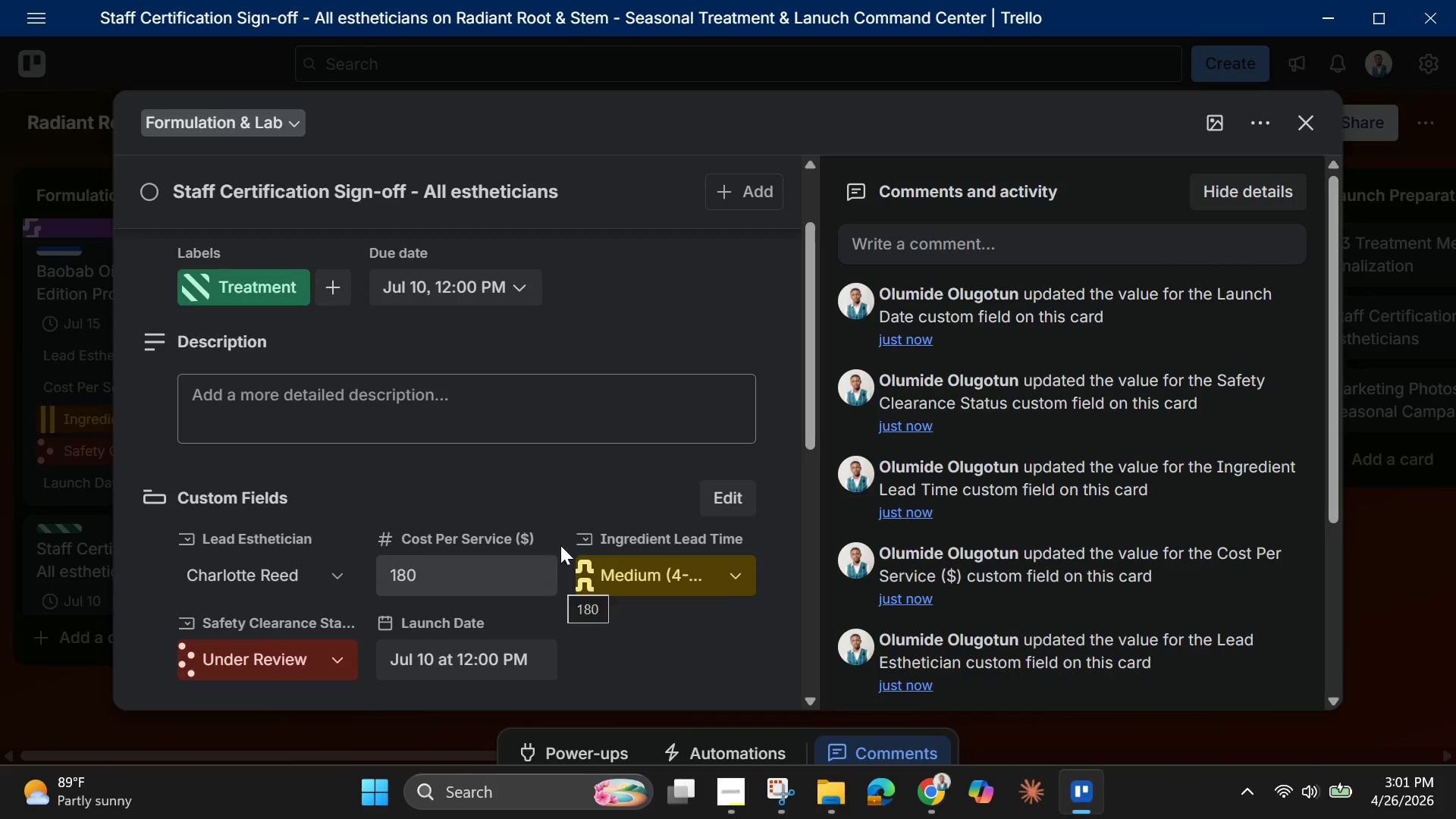 
scroll: coordinate [573, 521], scroll_direction: up, amount: 2.0
 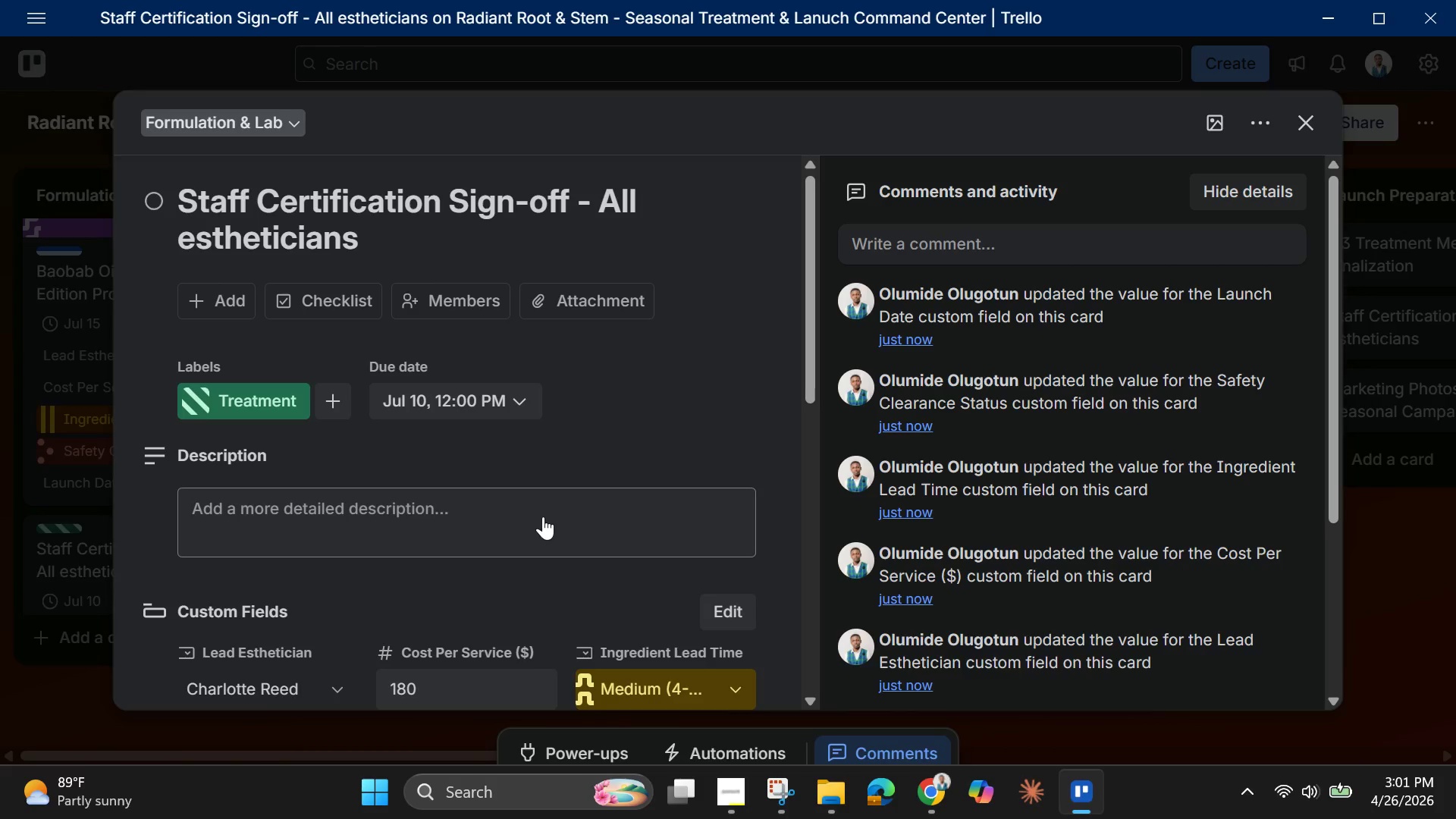 
left_click([543, 516])
 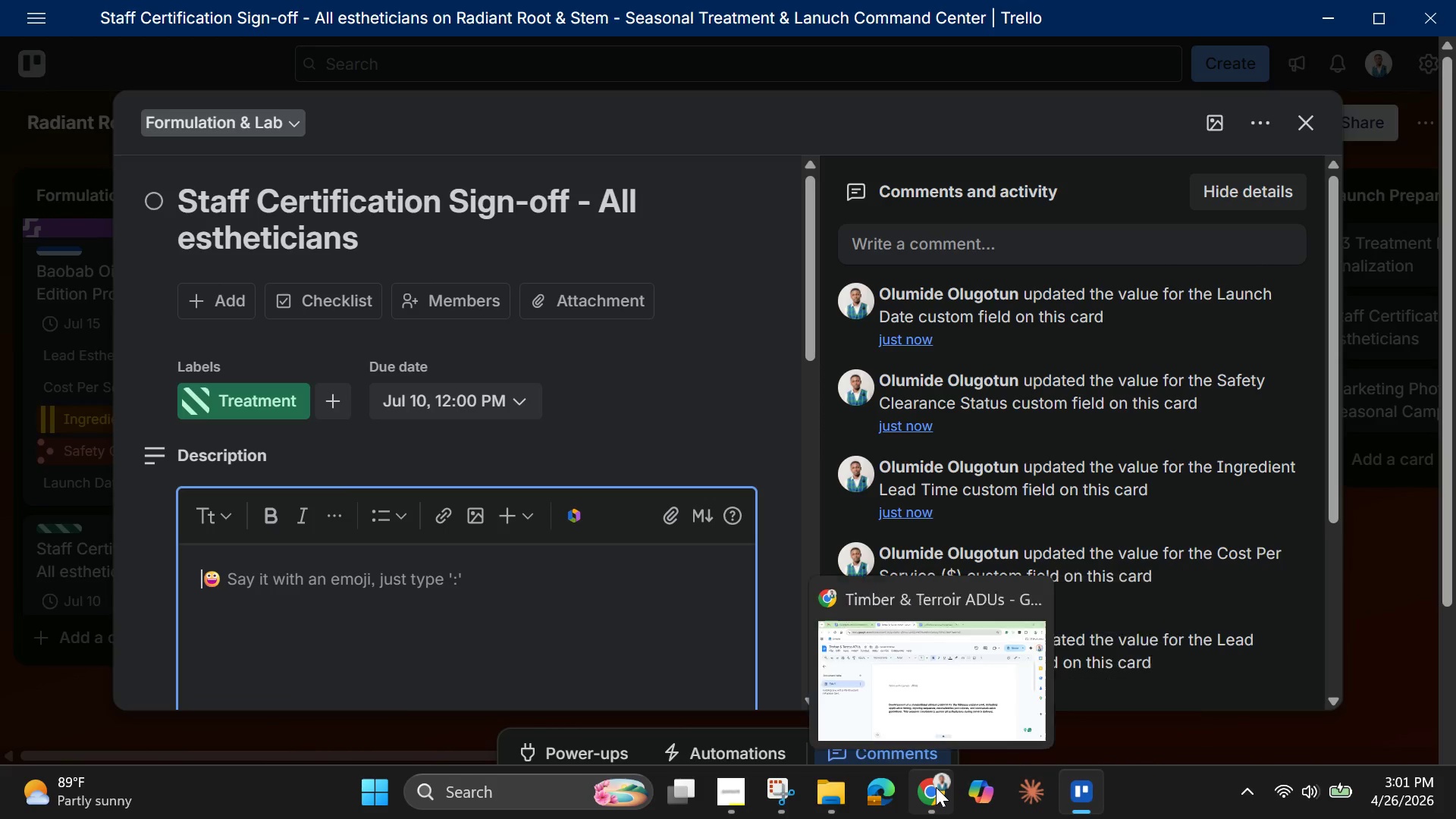 
left_click([935, 797])
 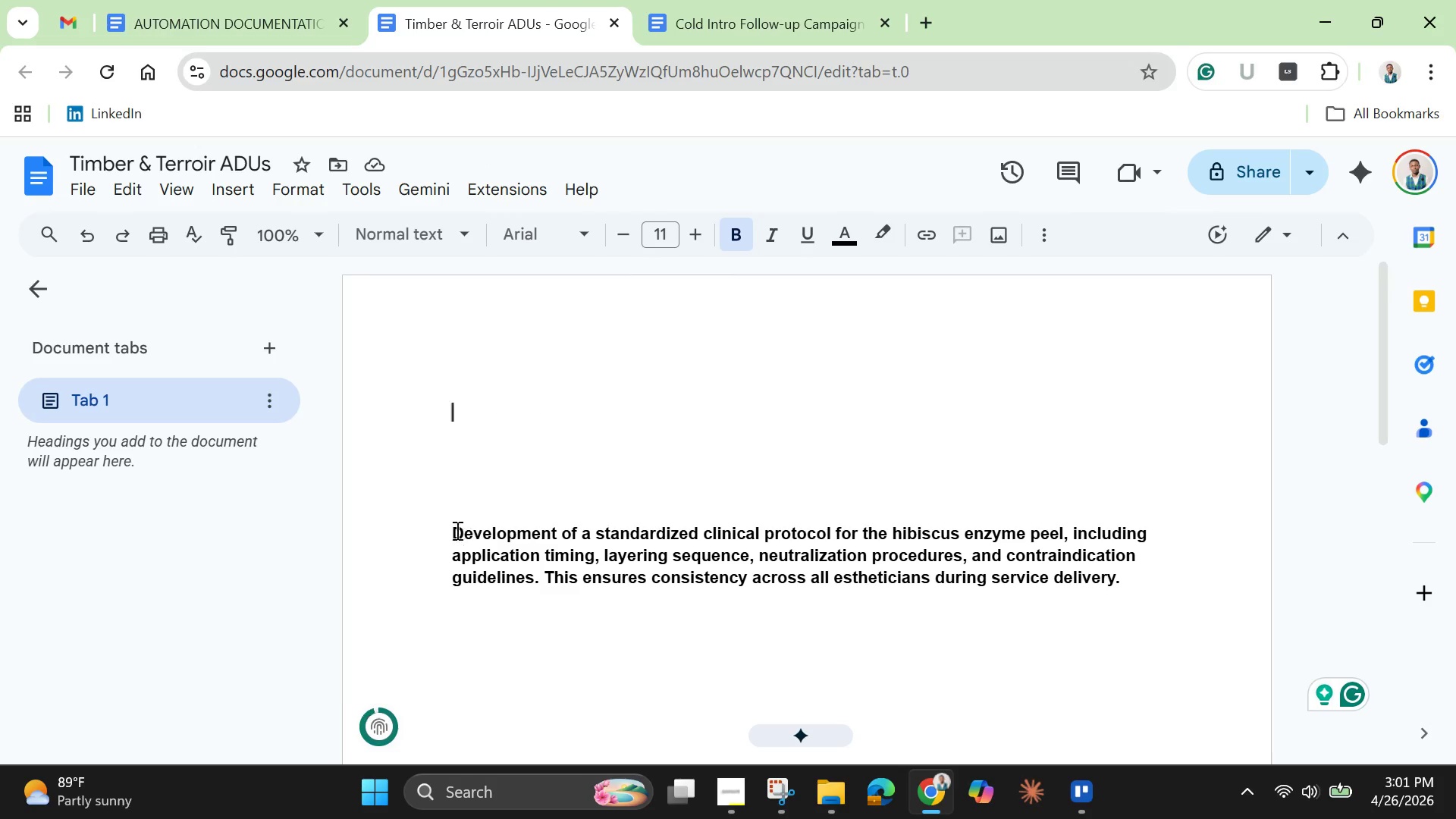 
left_click_drag(start_coordinate=[451, 528], to_coordinate=[1128, 581])
 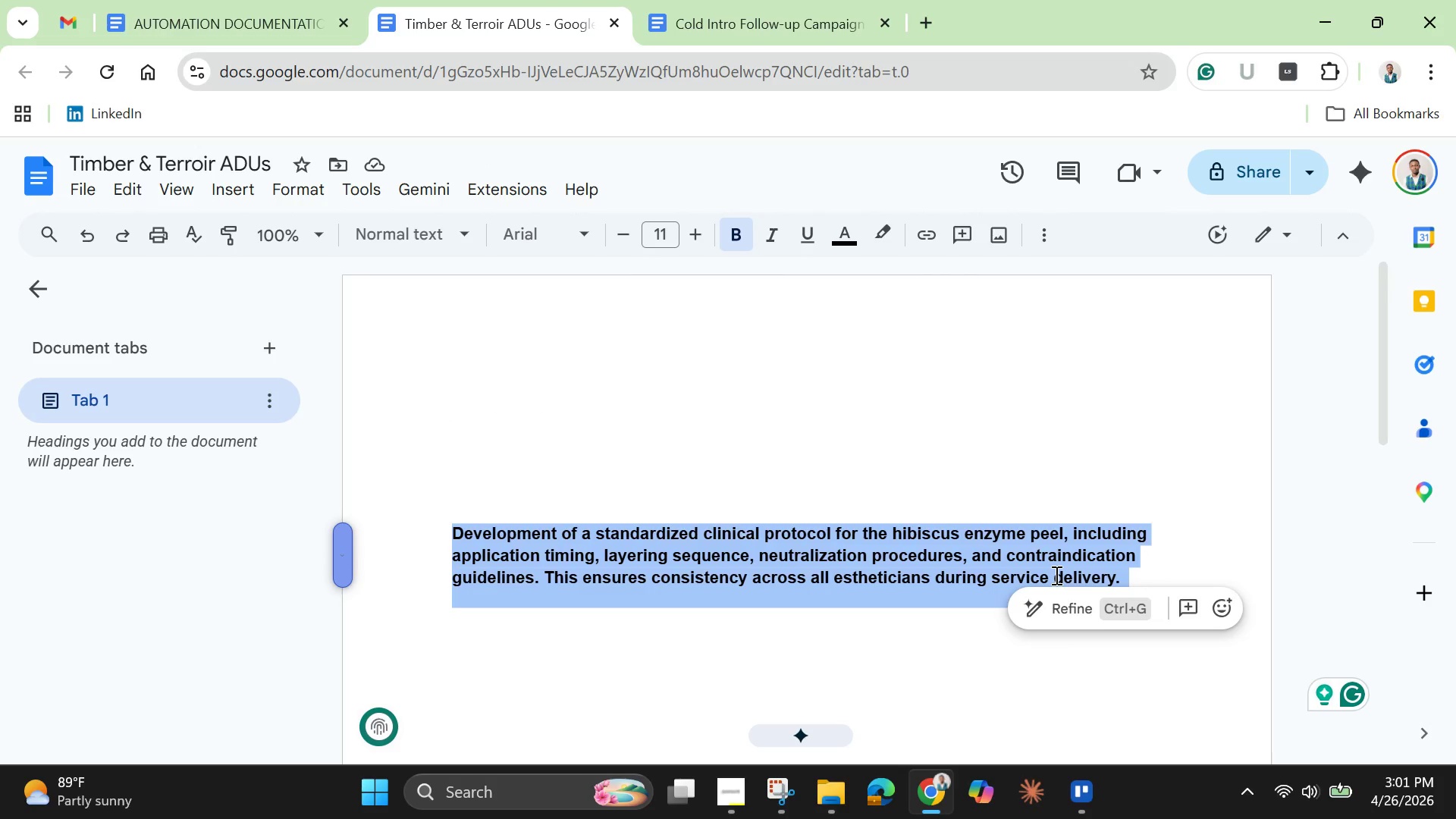 
right_click([1055, 575])
 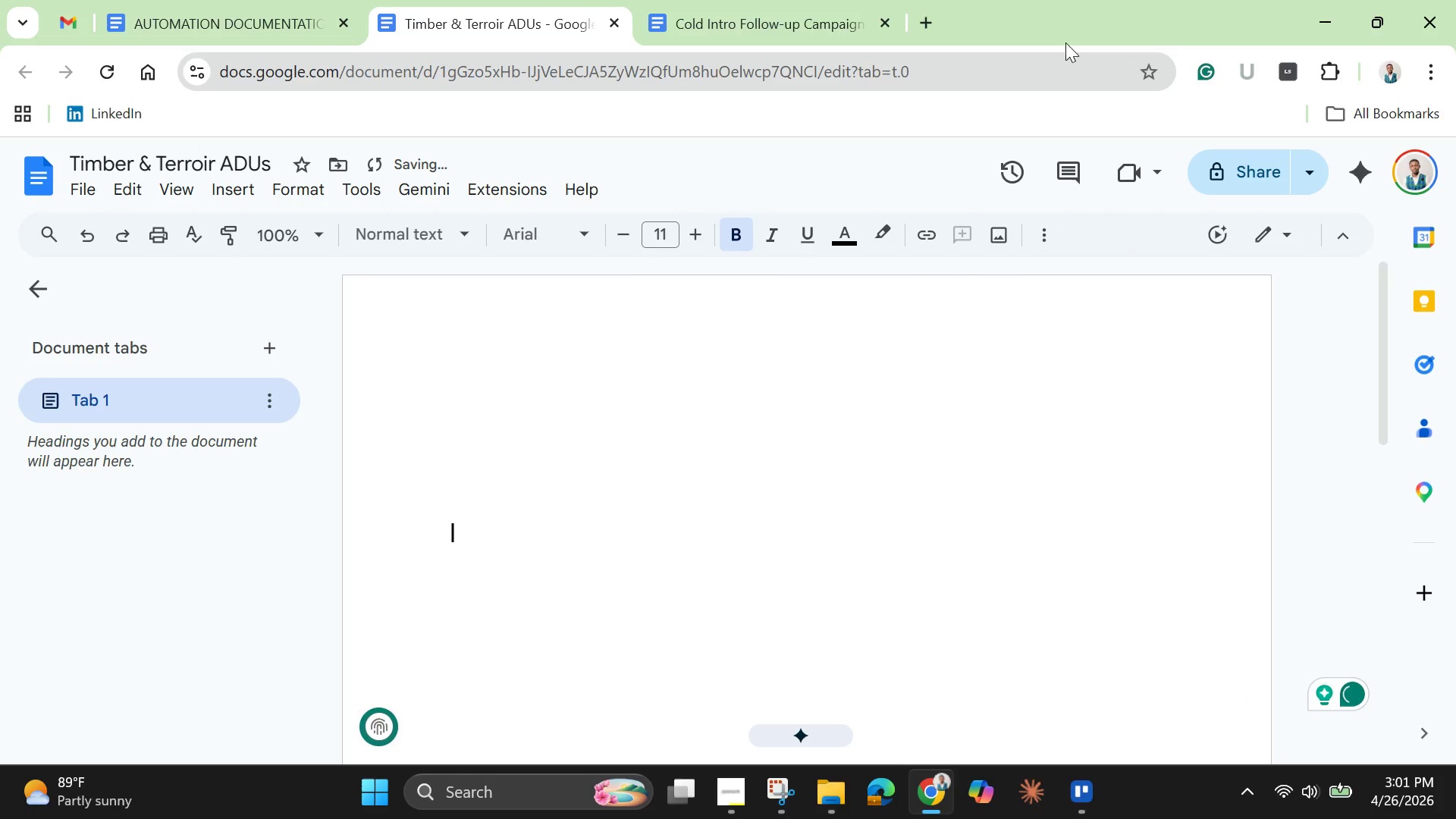 
left_click([1323, 16])
 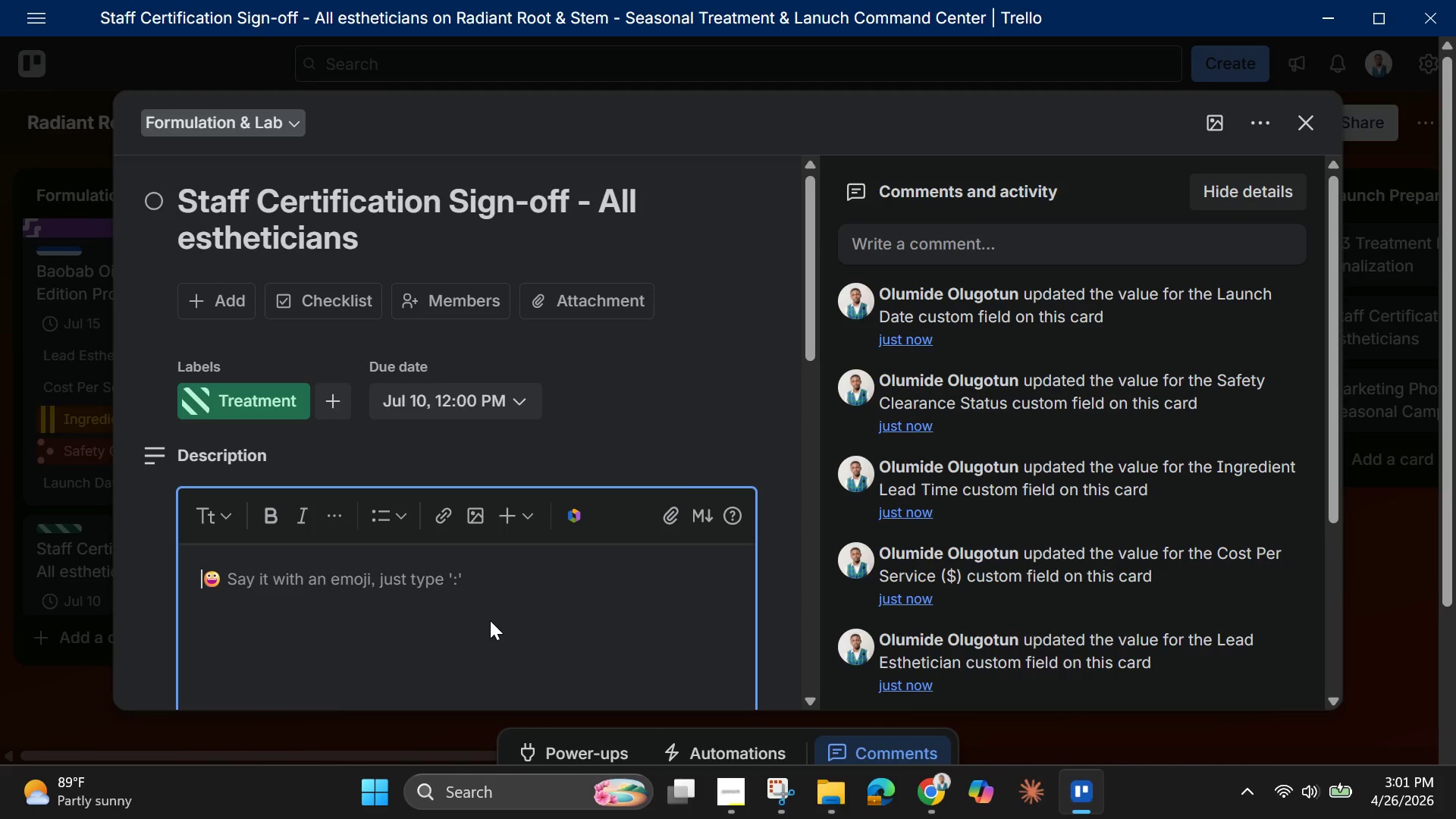 
key(Control+V)
 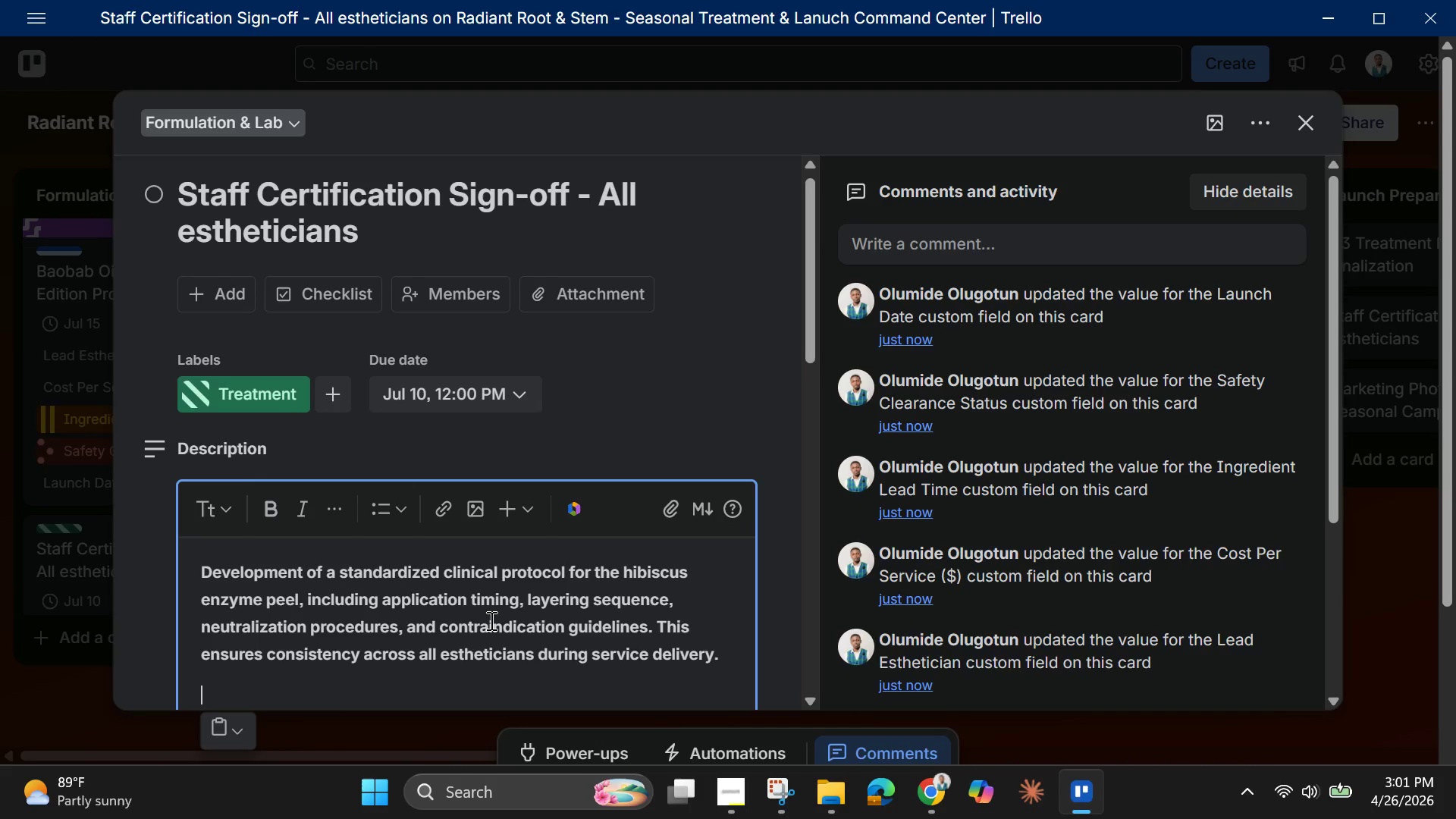 
scroll: coordinate [485, 624], scroll_direction: down, amount: 3.0
 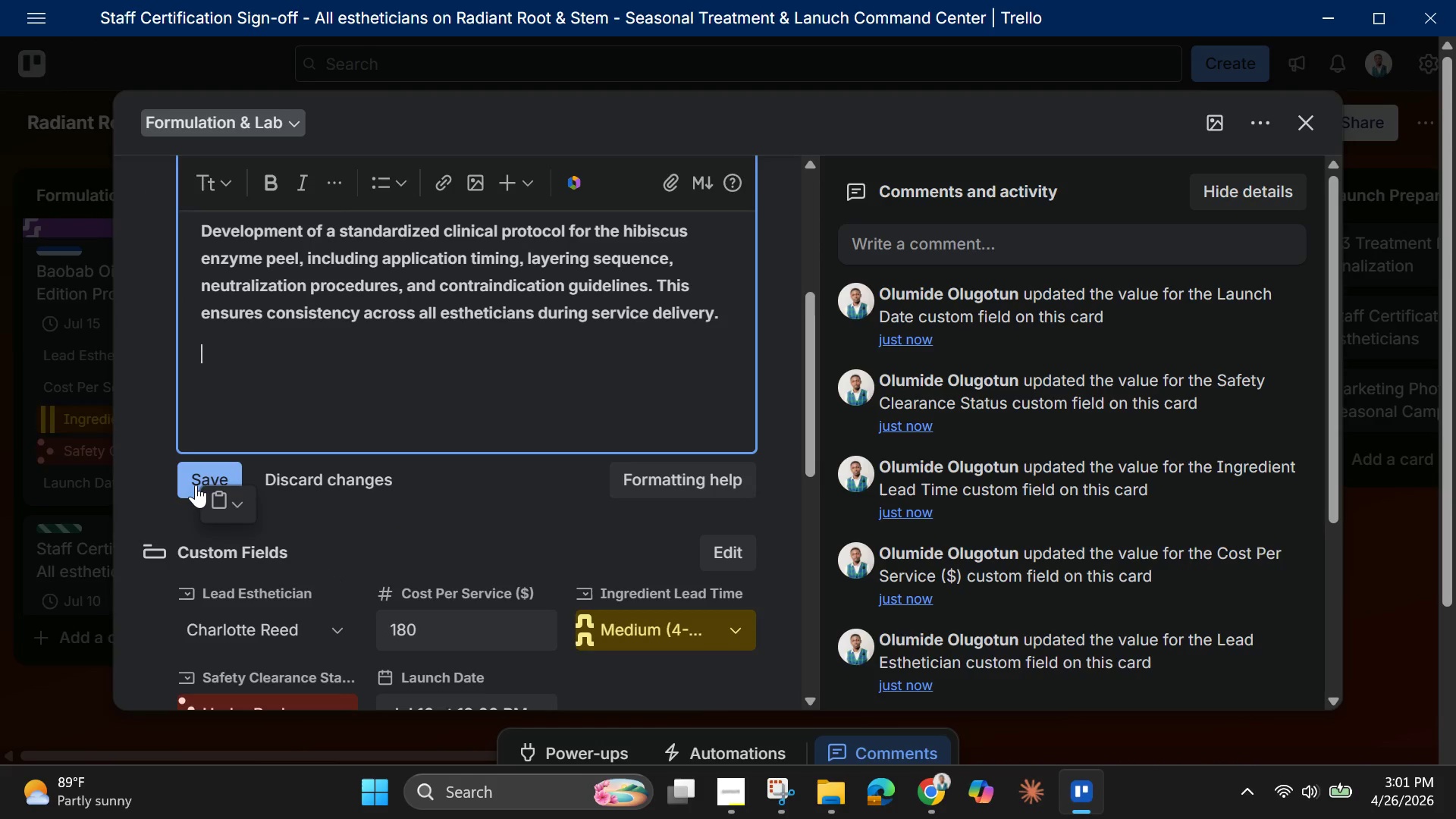 
left_click([194, 485])
 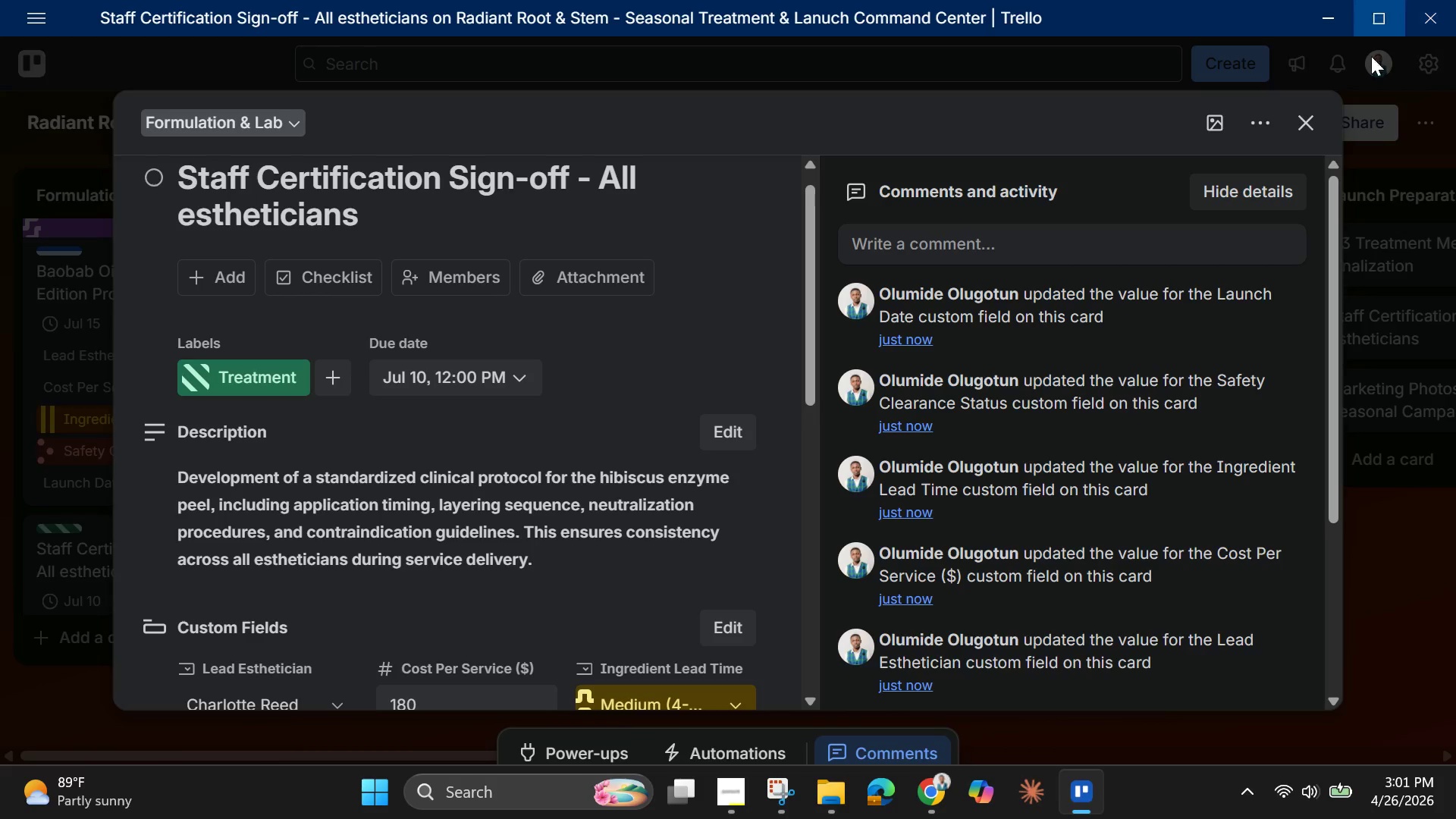 
left_click([1219, 121])
 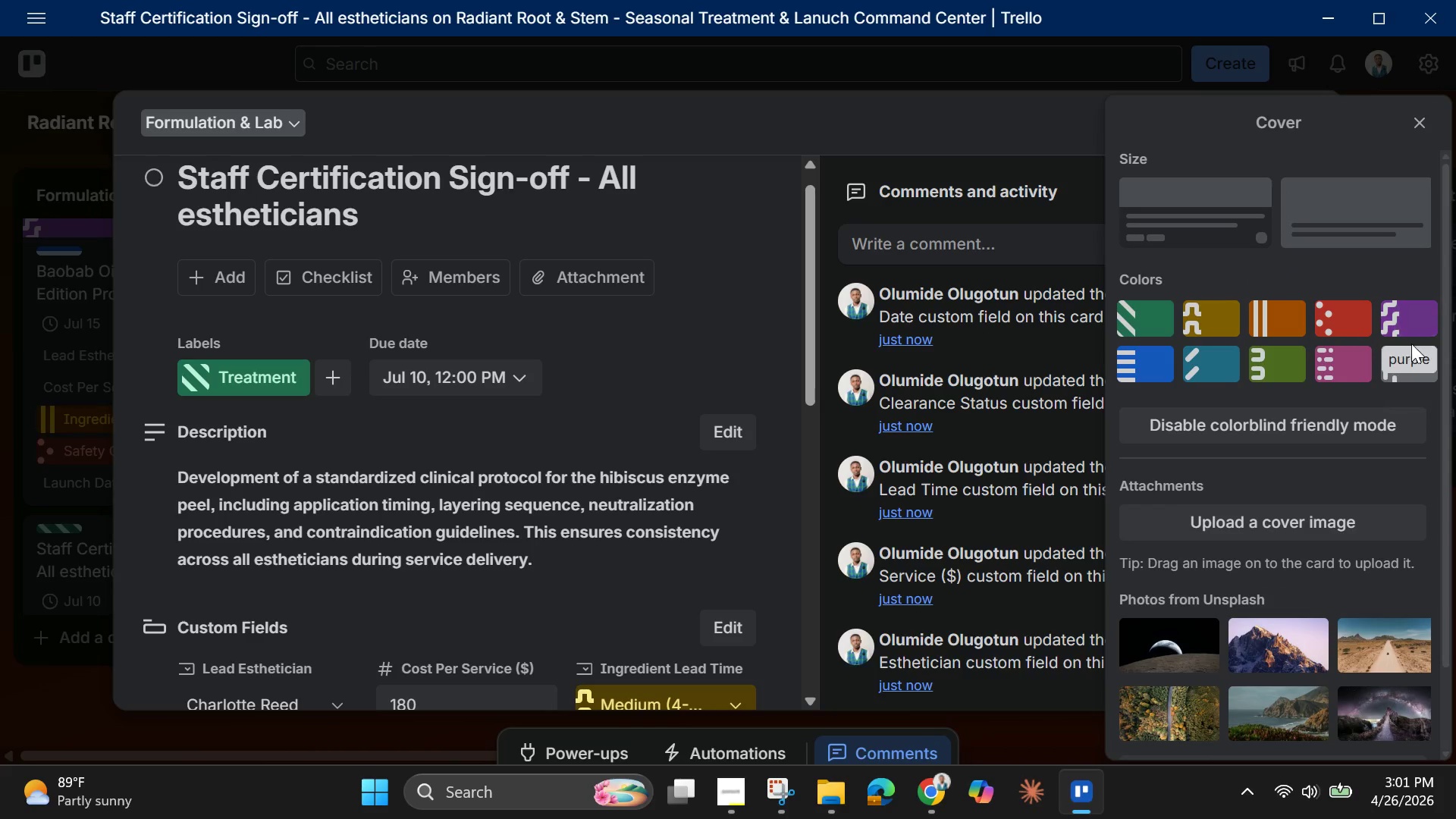 
left_click([1354, 358])
 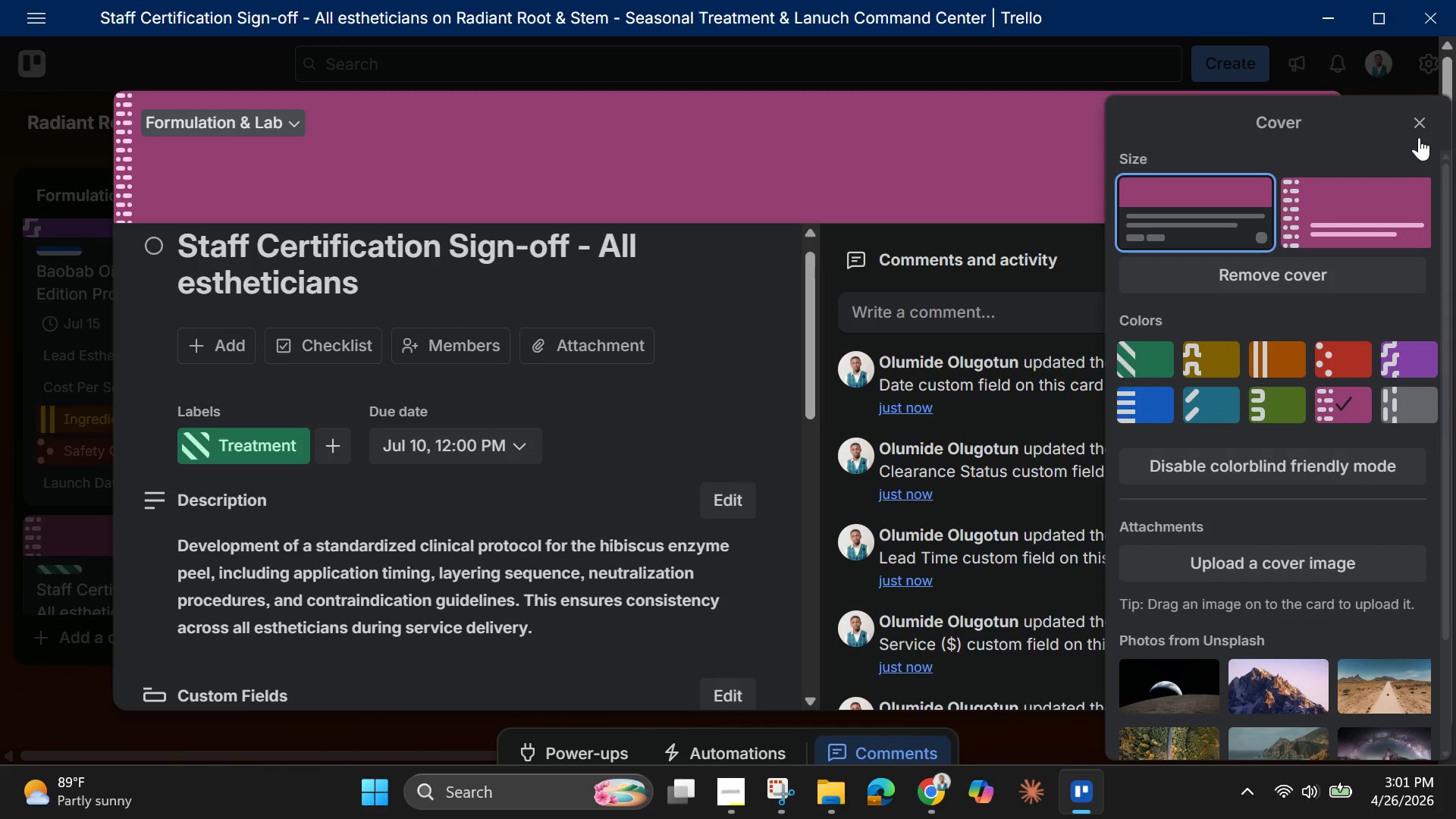 
left_click([1420, 120])
 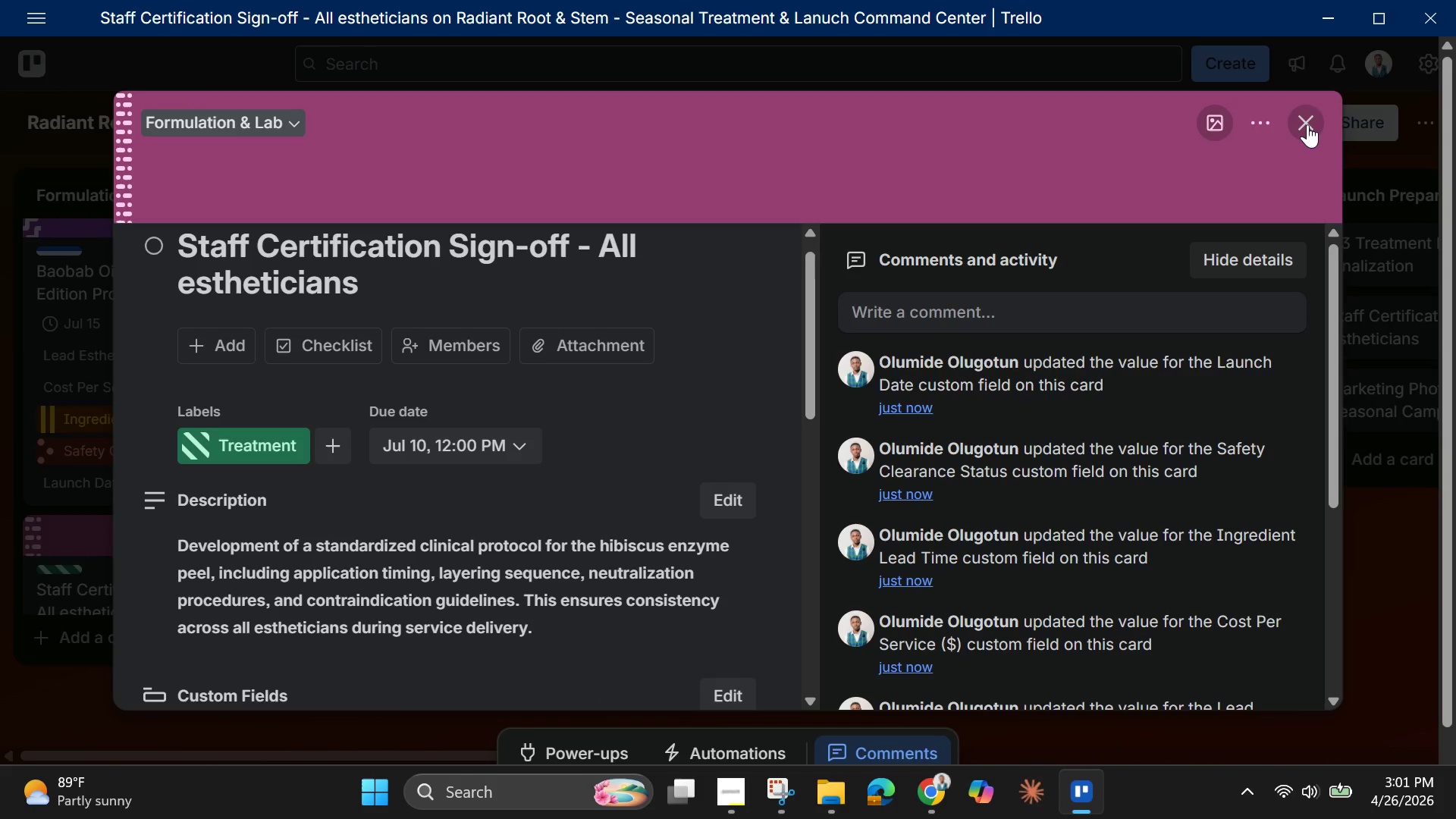 